 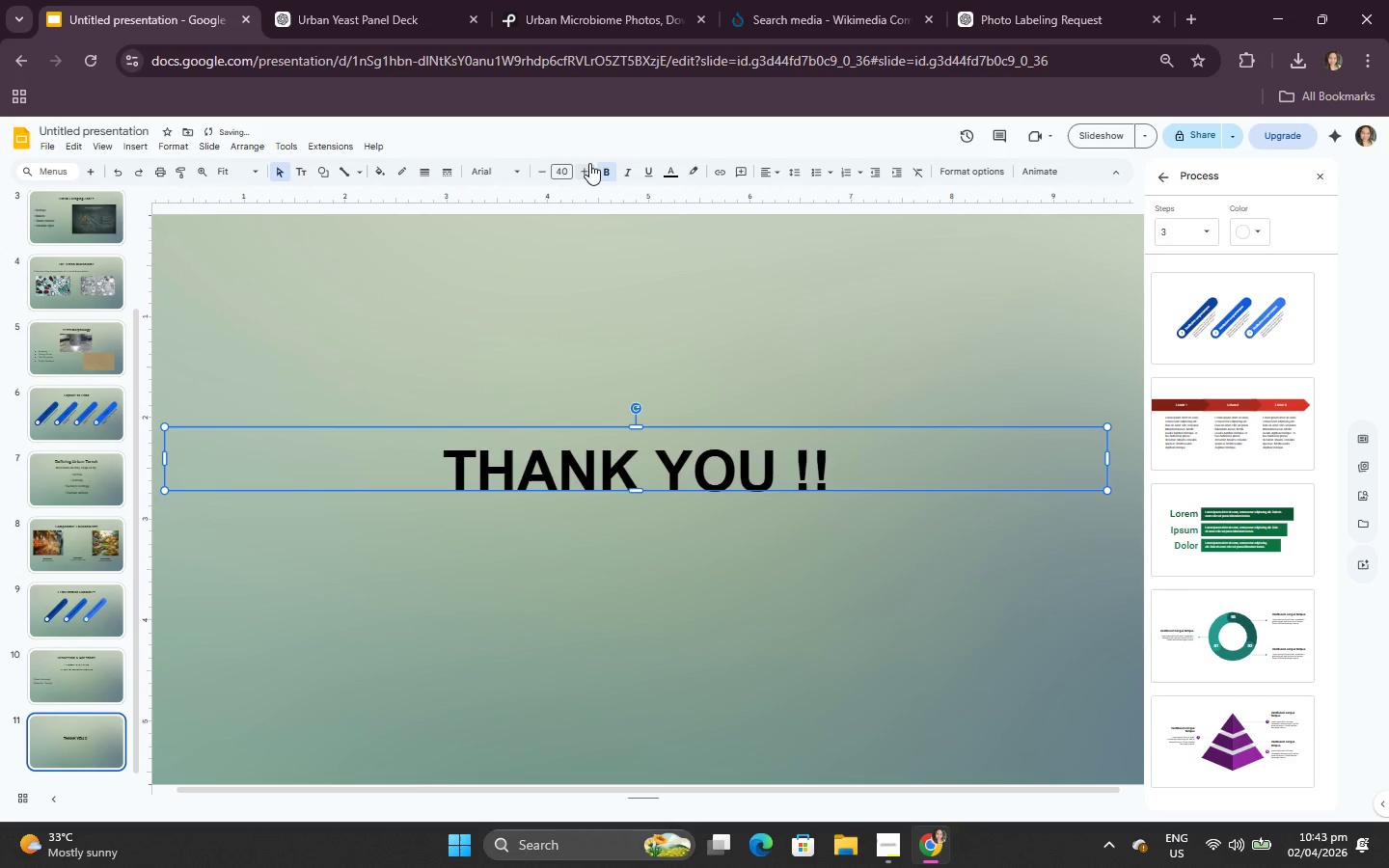 
triple_click([589, 163])
 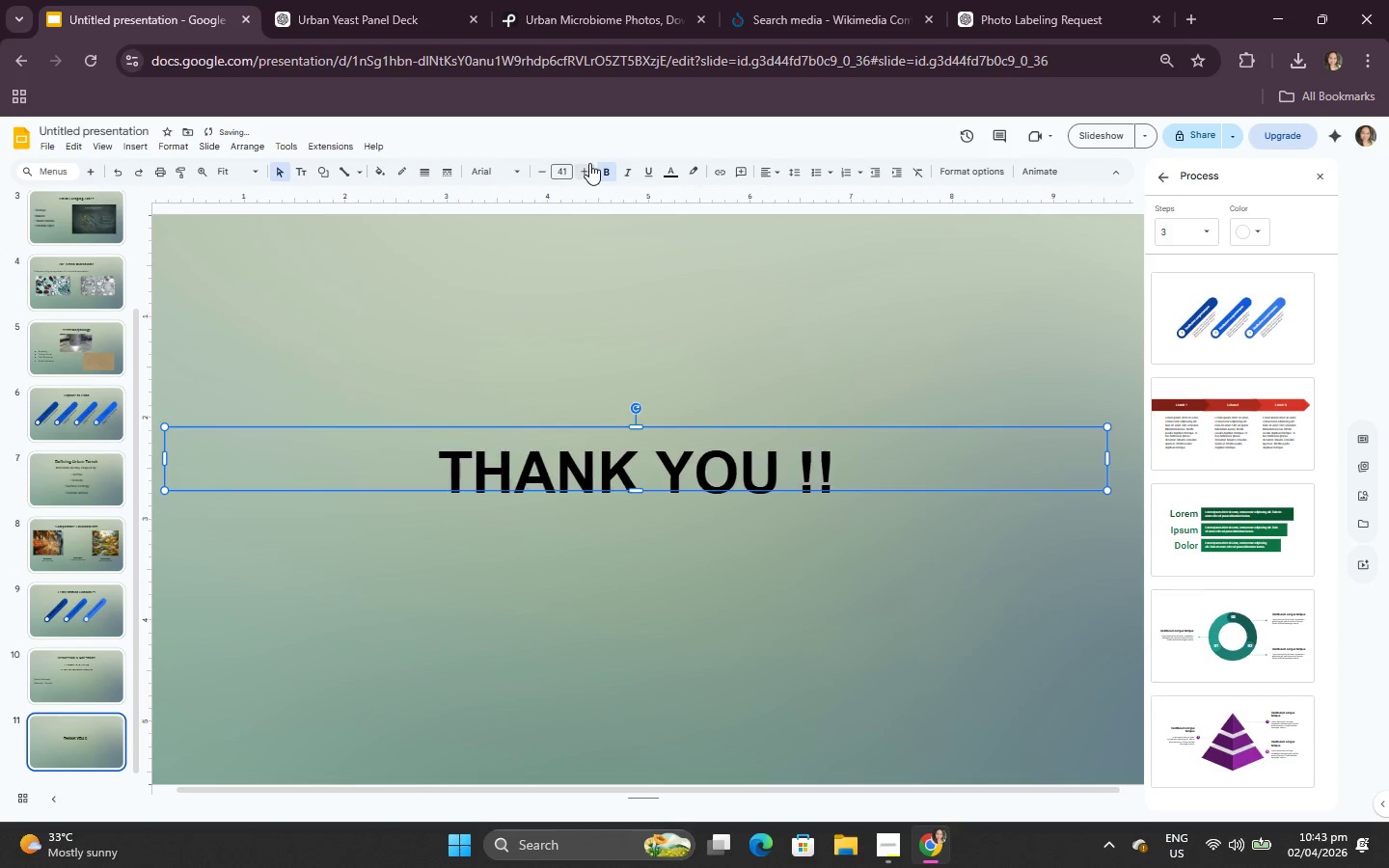 
triple_click([589, 163])
 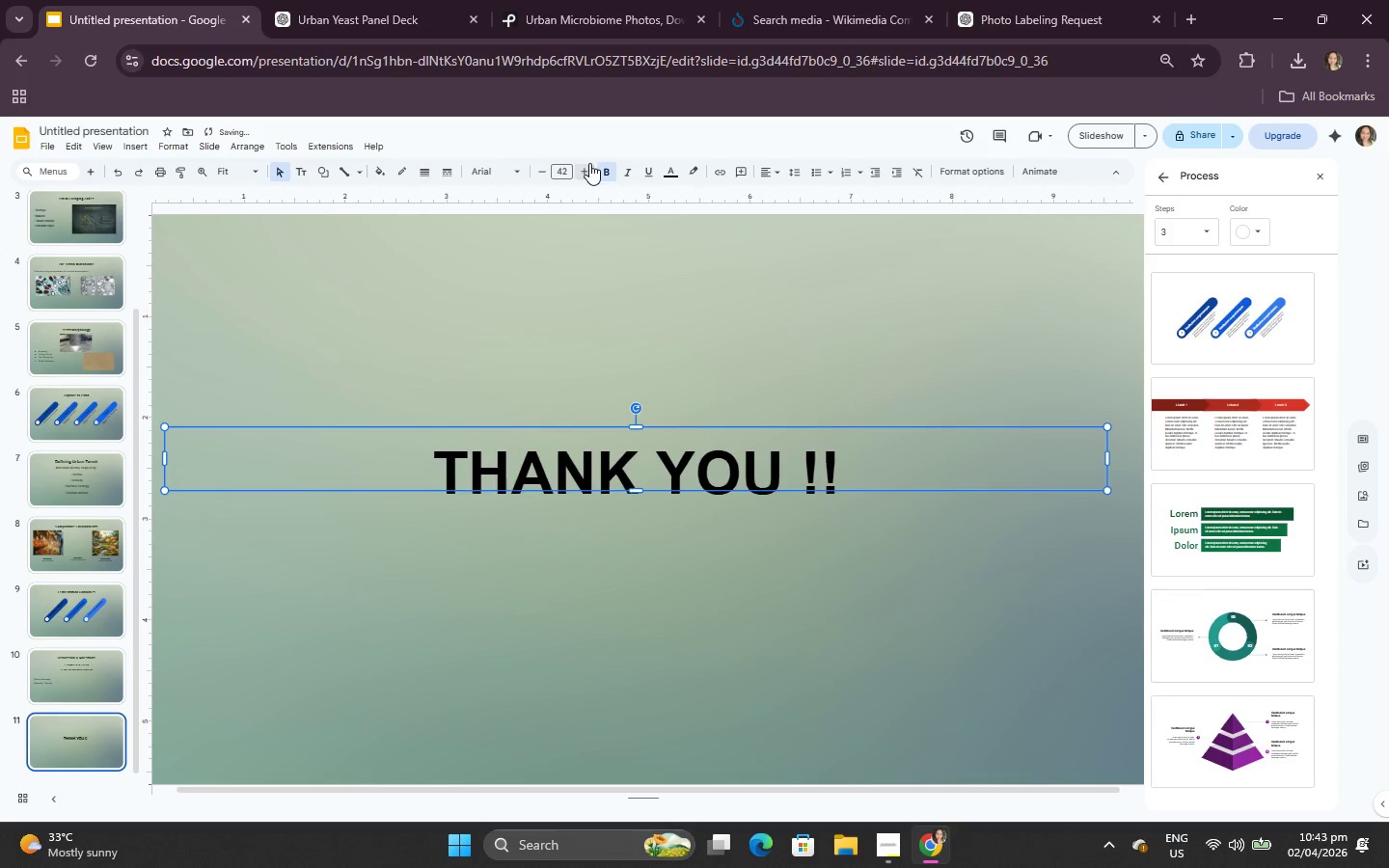 
triple_click([589, 163])
 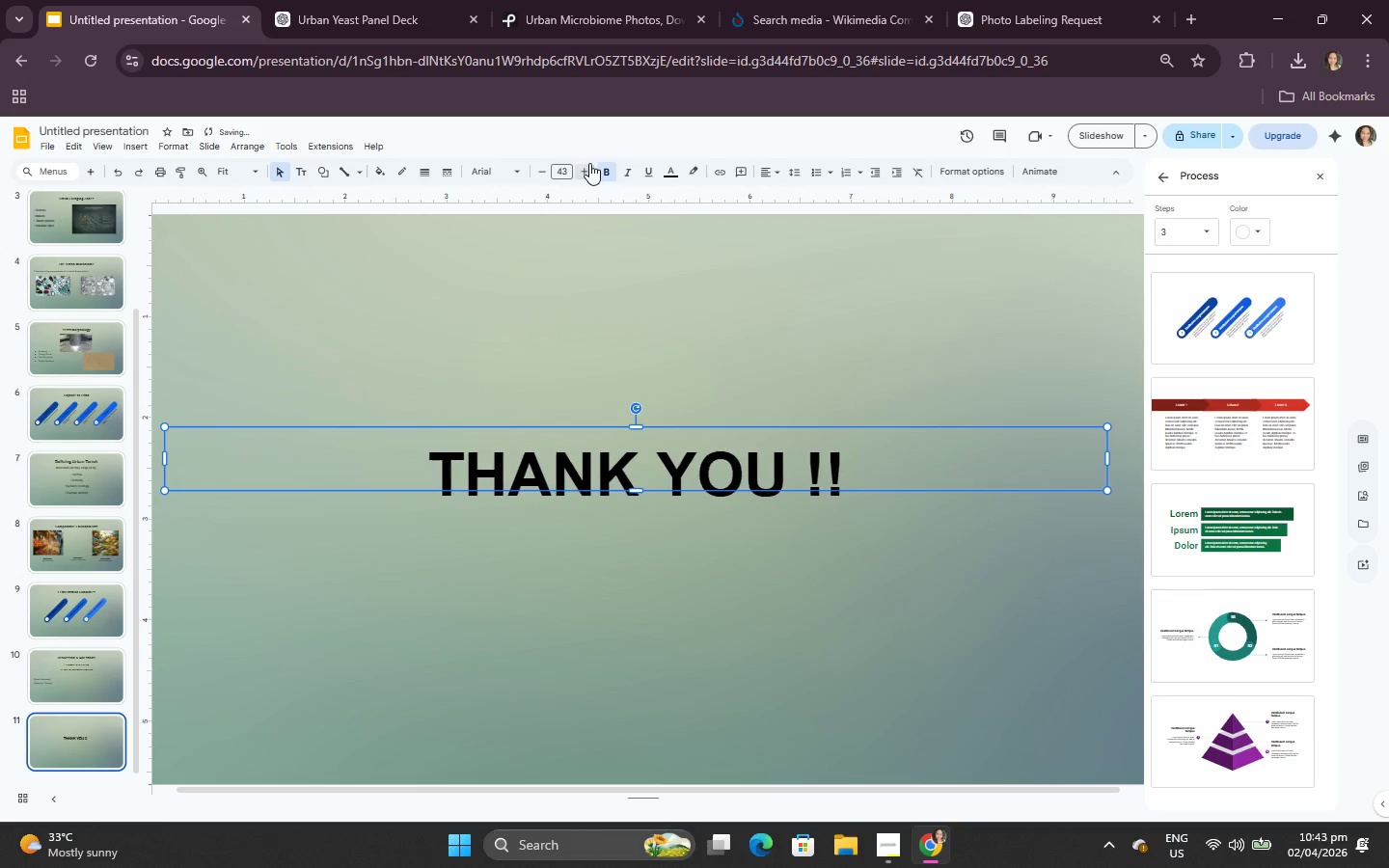 
triple_click([589, 163])
 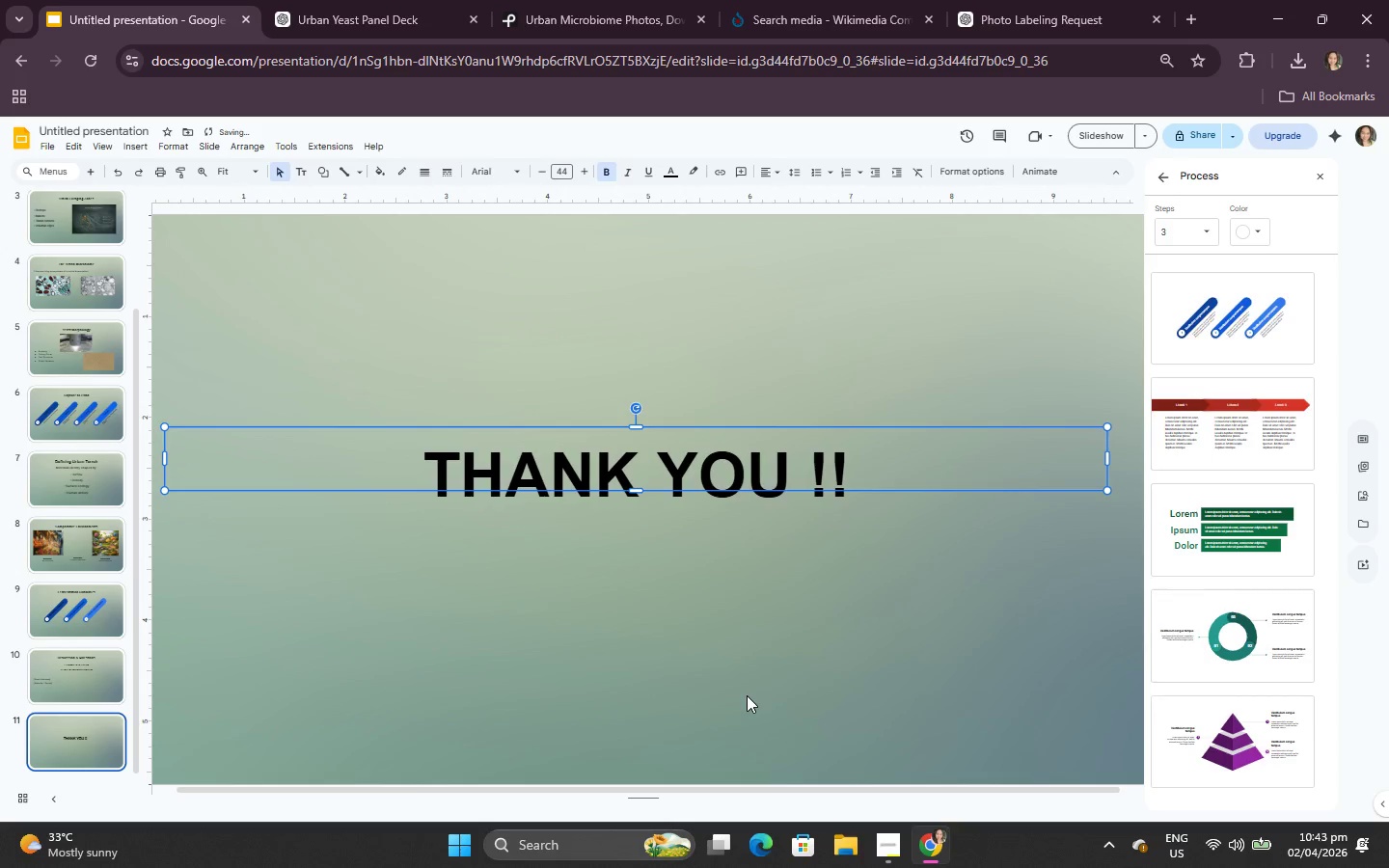 
triple_click([747, 699])
 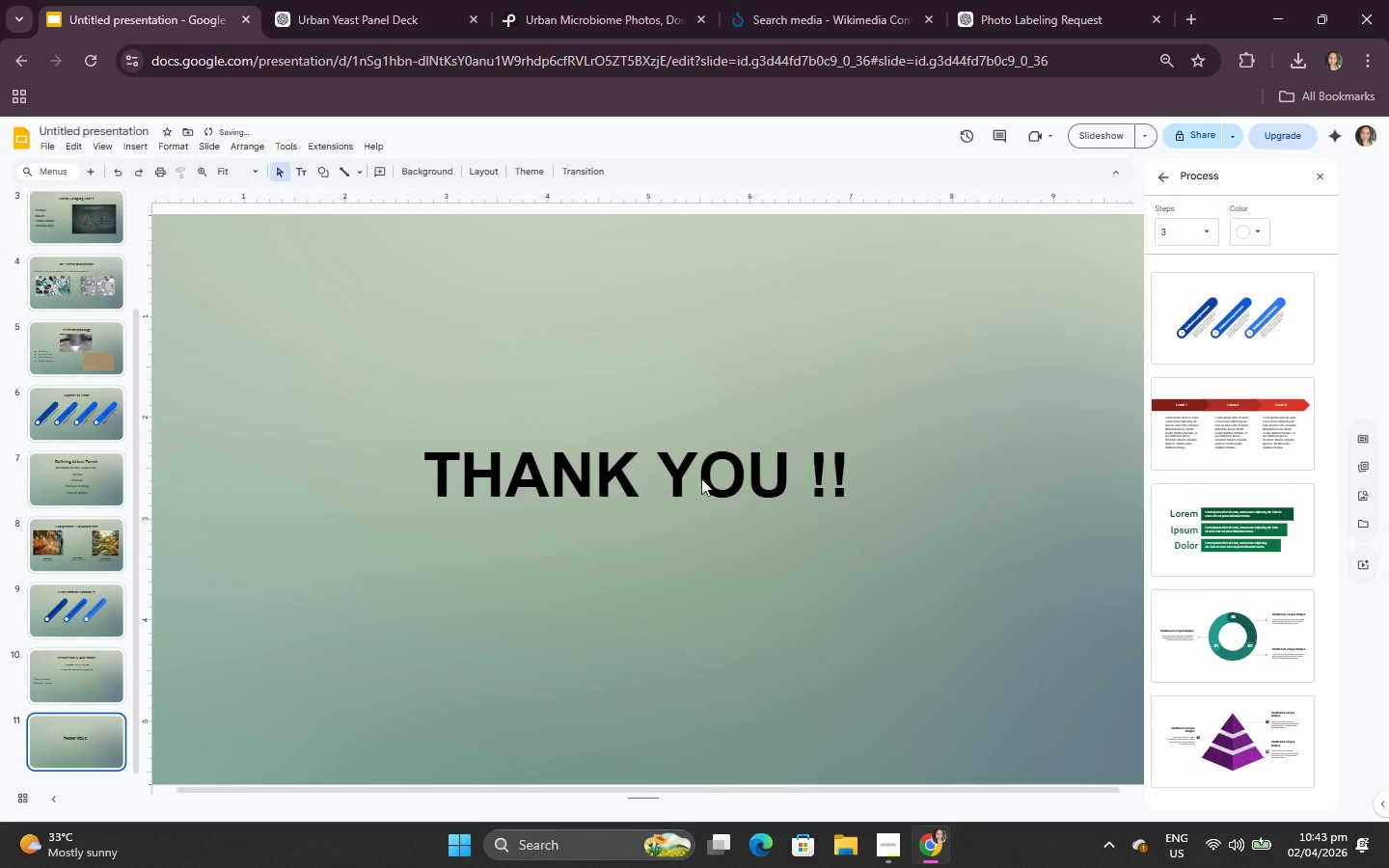 
triple_click([701, 475])
 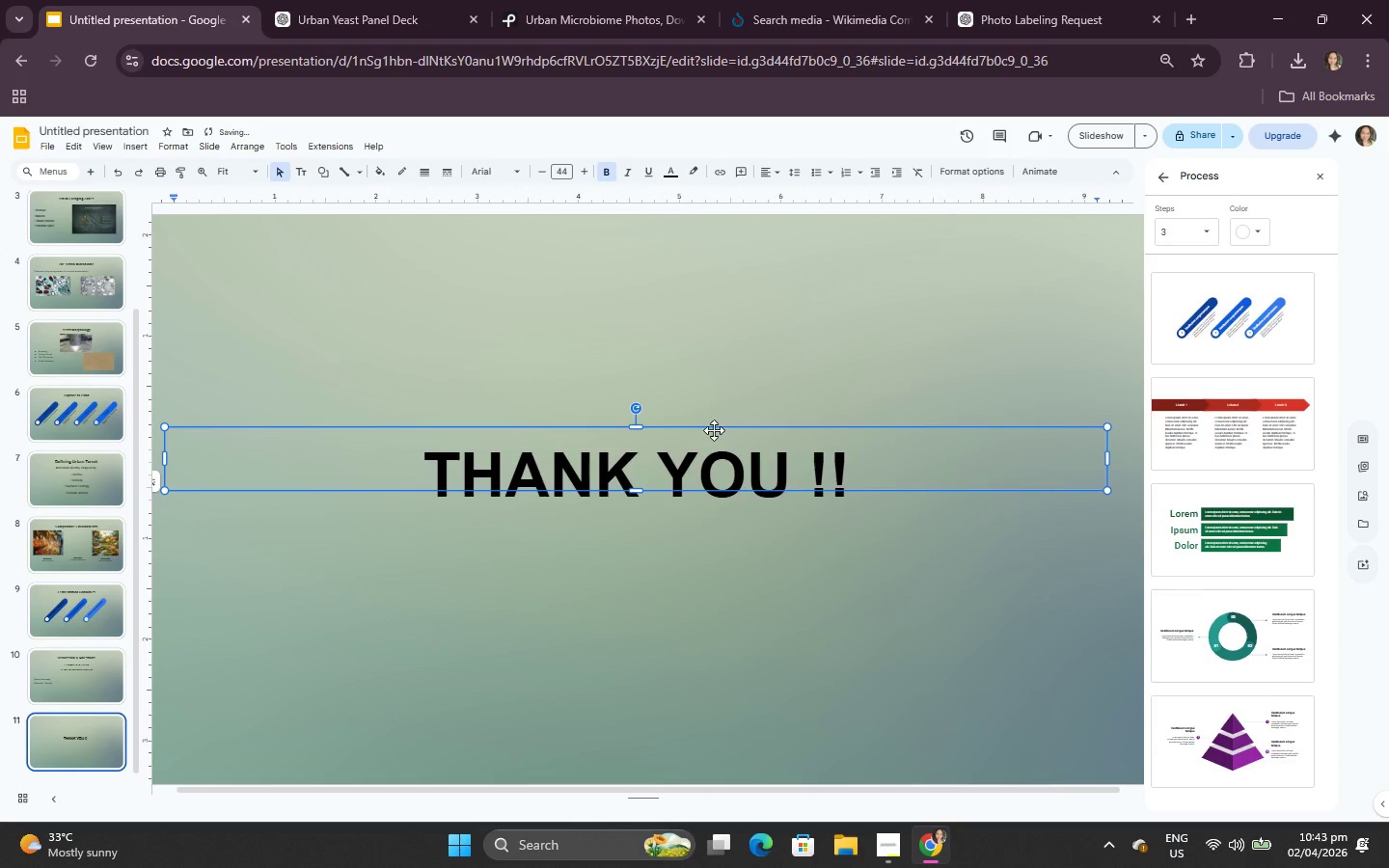 
left_click_drag(start_coordinate=[714, 429], to_coordinate=[788, 403])
 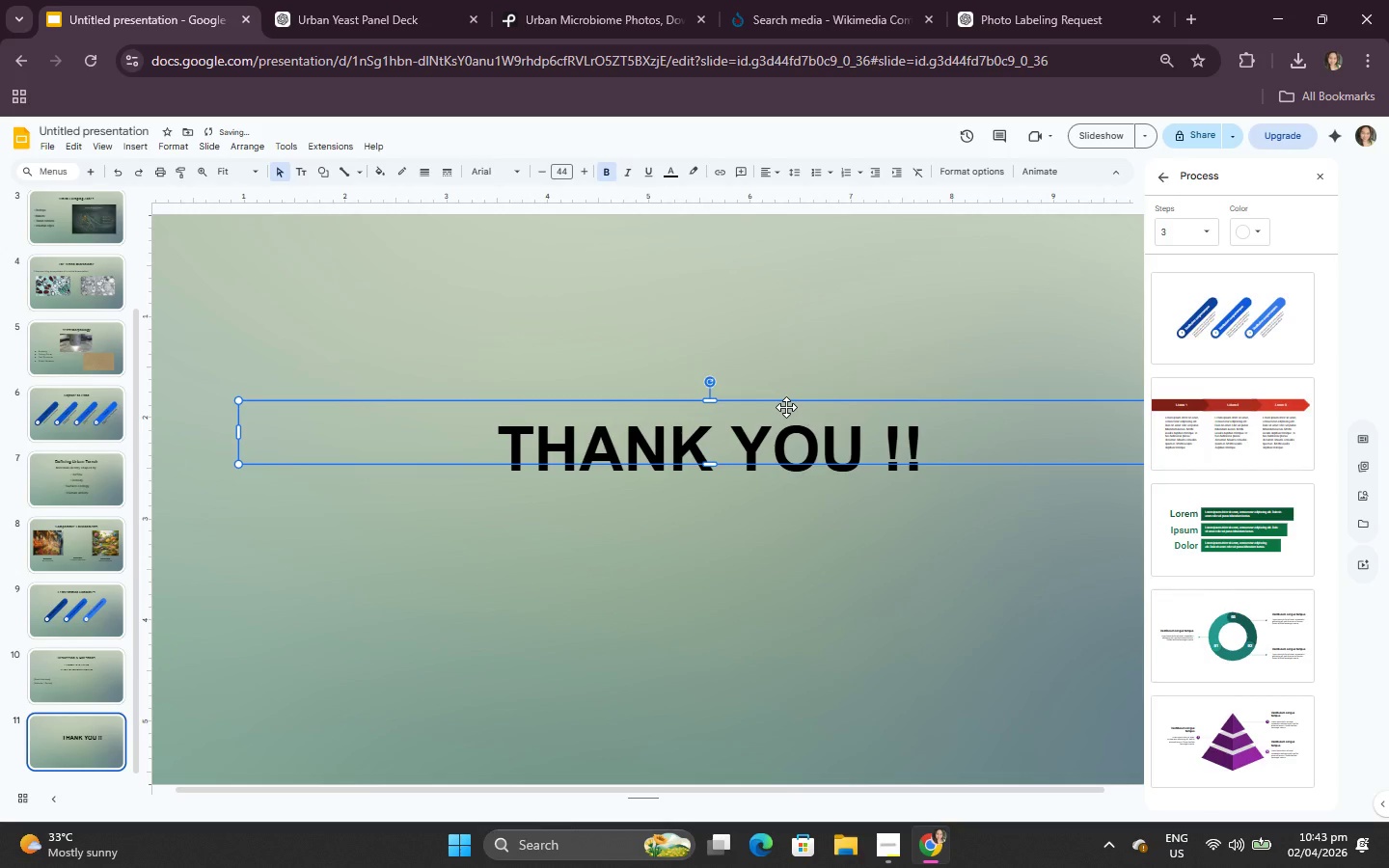 
left_click_drag(start_coordinate=[786, 407], to_coordinate=[761, 427])
 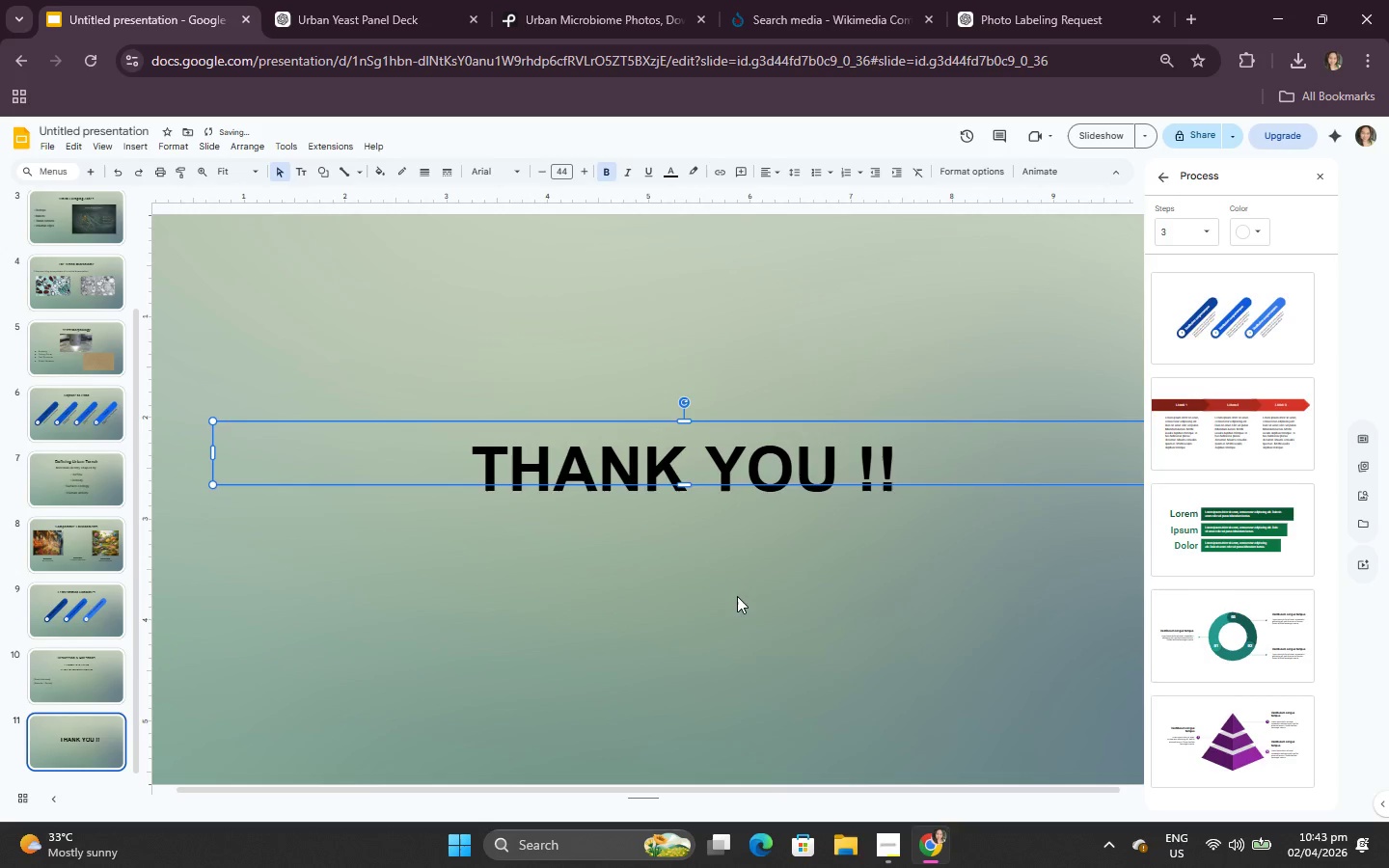 
left_click([735, 600])
 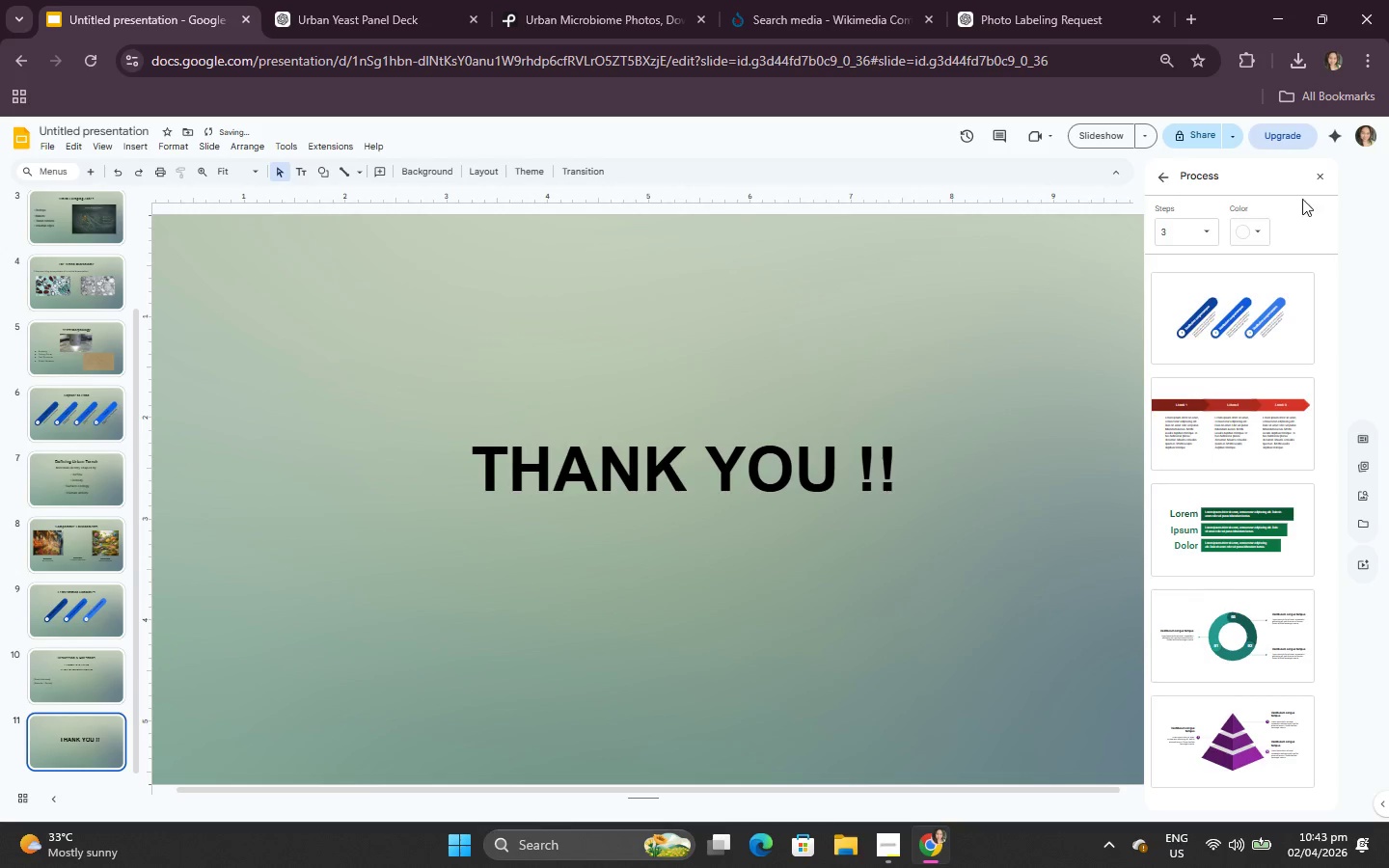 
left_click([1317, 176])
 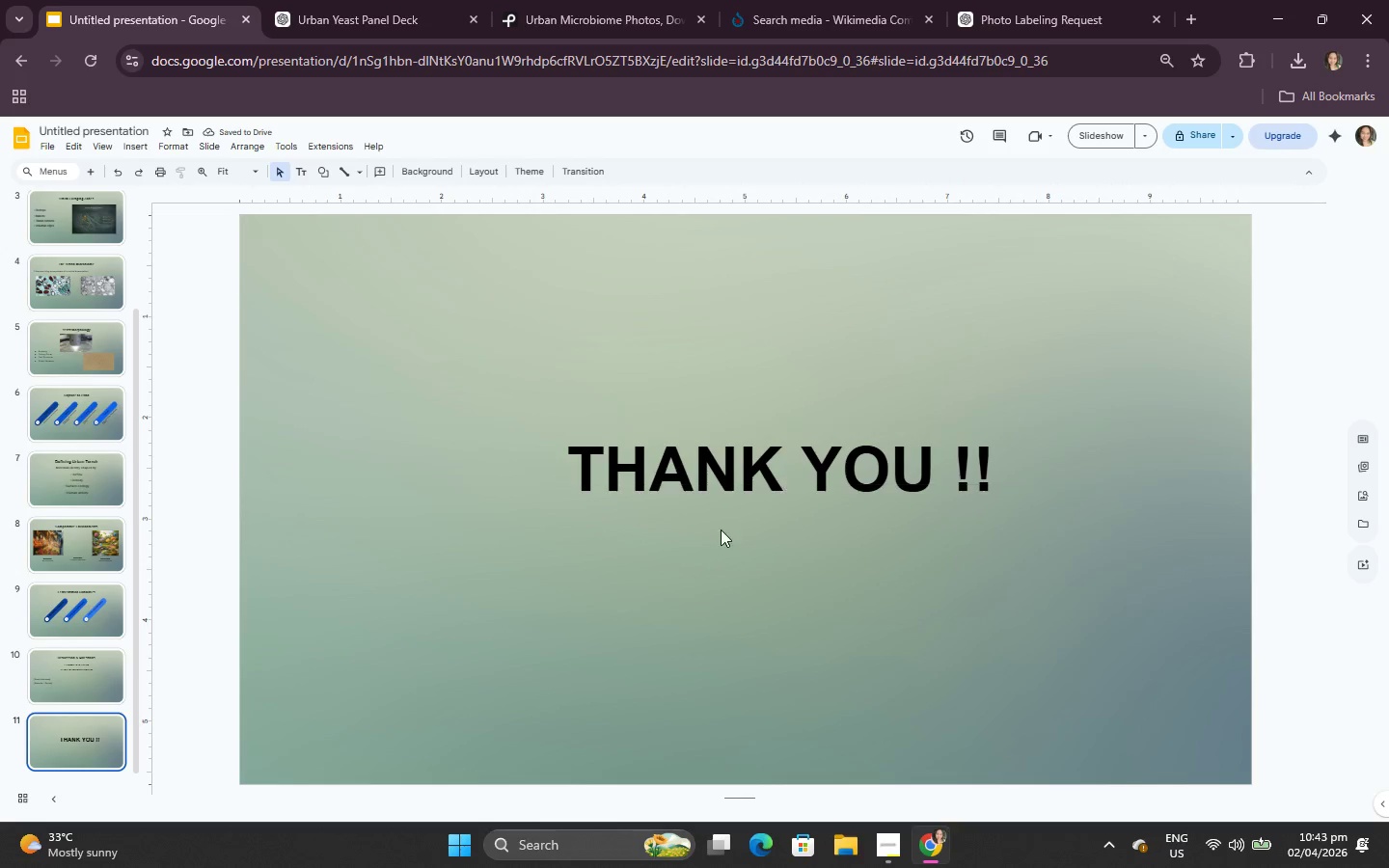 
left_click([769, 453])
 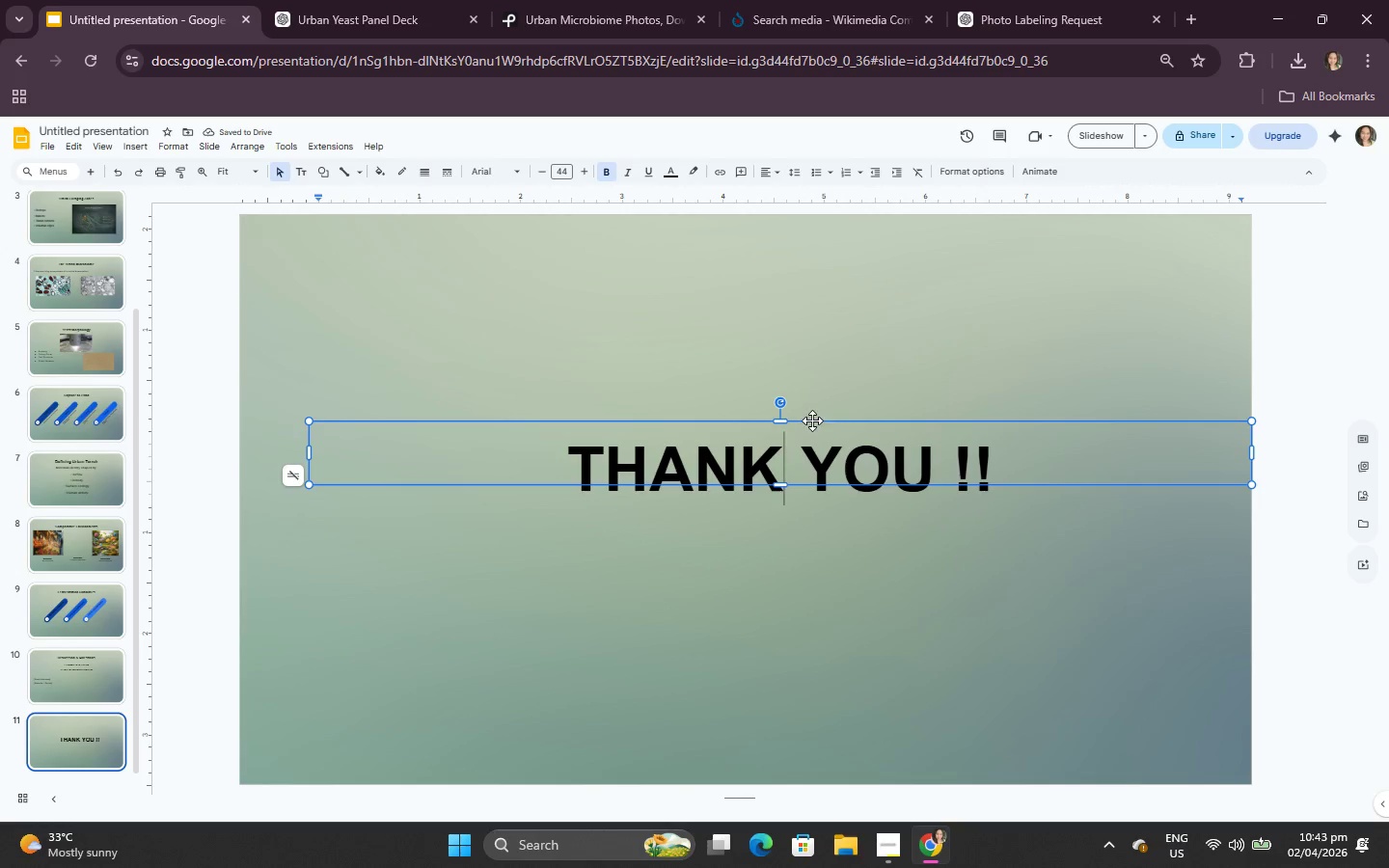 
left_click_drag(start_coordinate=[812, 421], to_coordinate=[783, 432])
 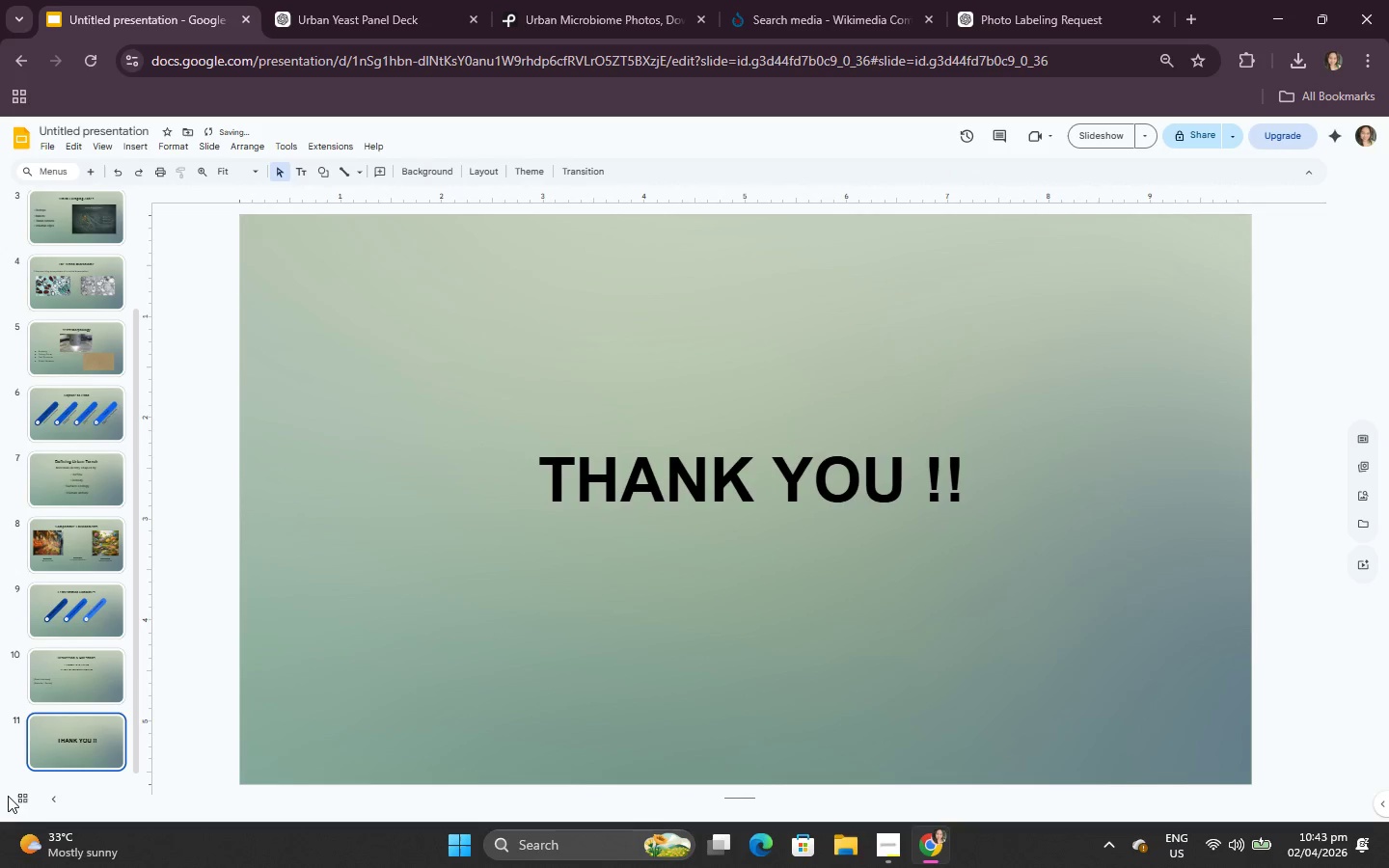 
left_click([86, 226])
 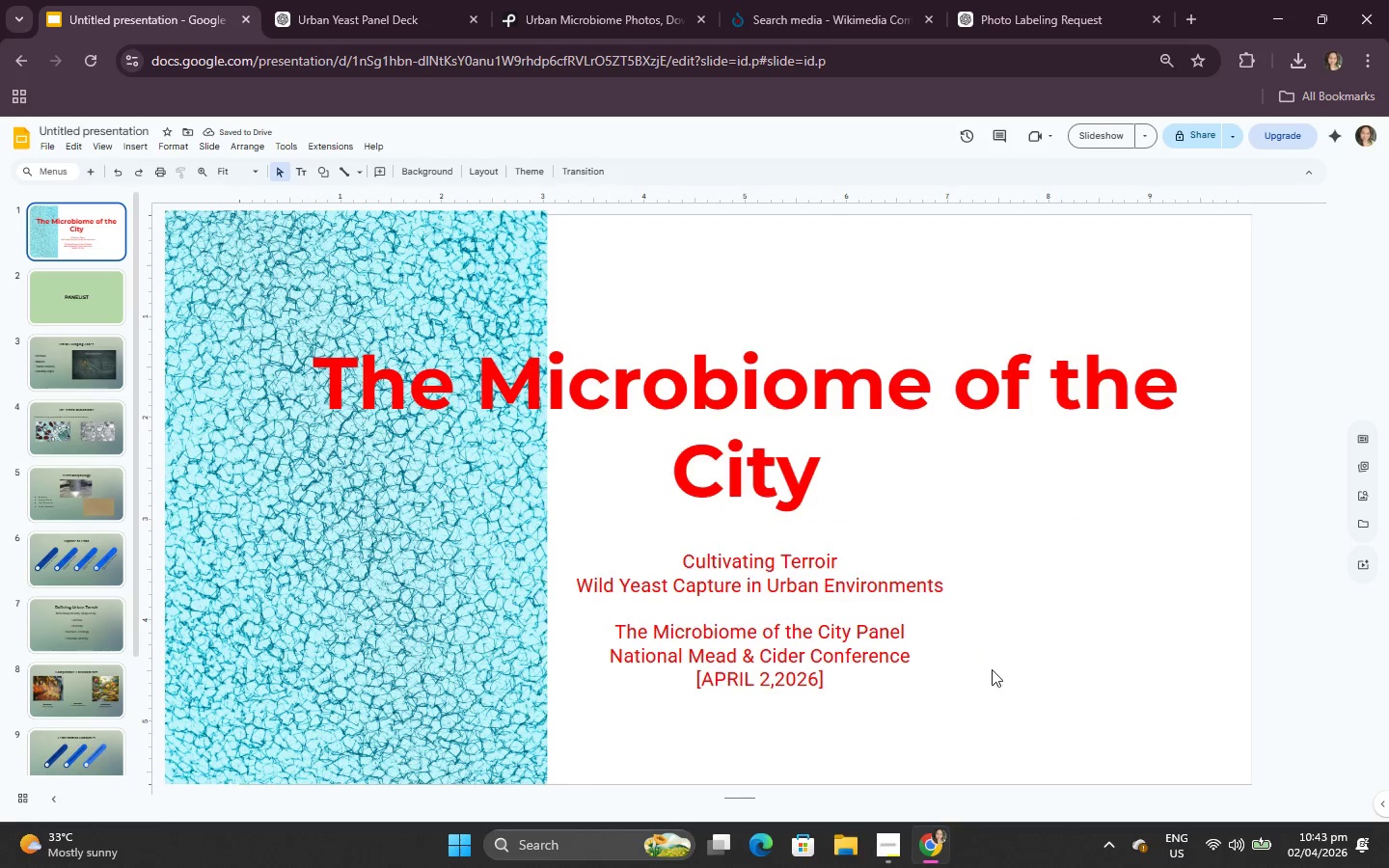 
scroll: coordinate [87, 462], scroll_direction: up, amount: 5.0
 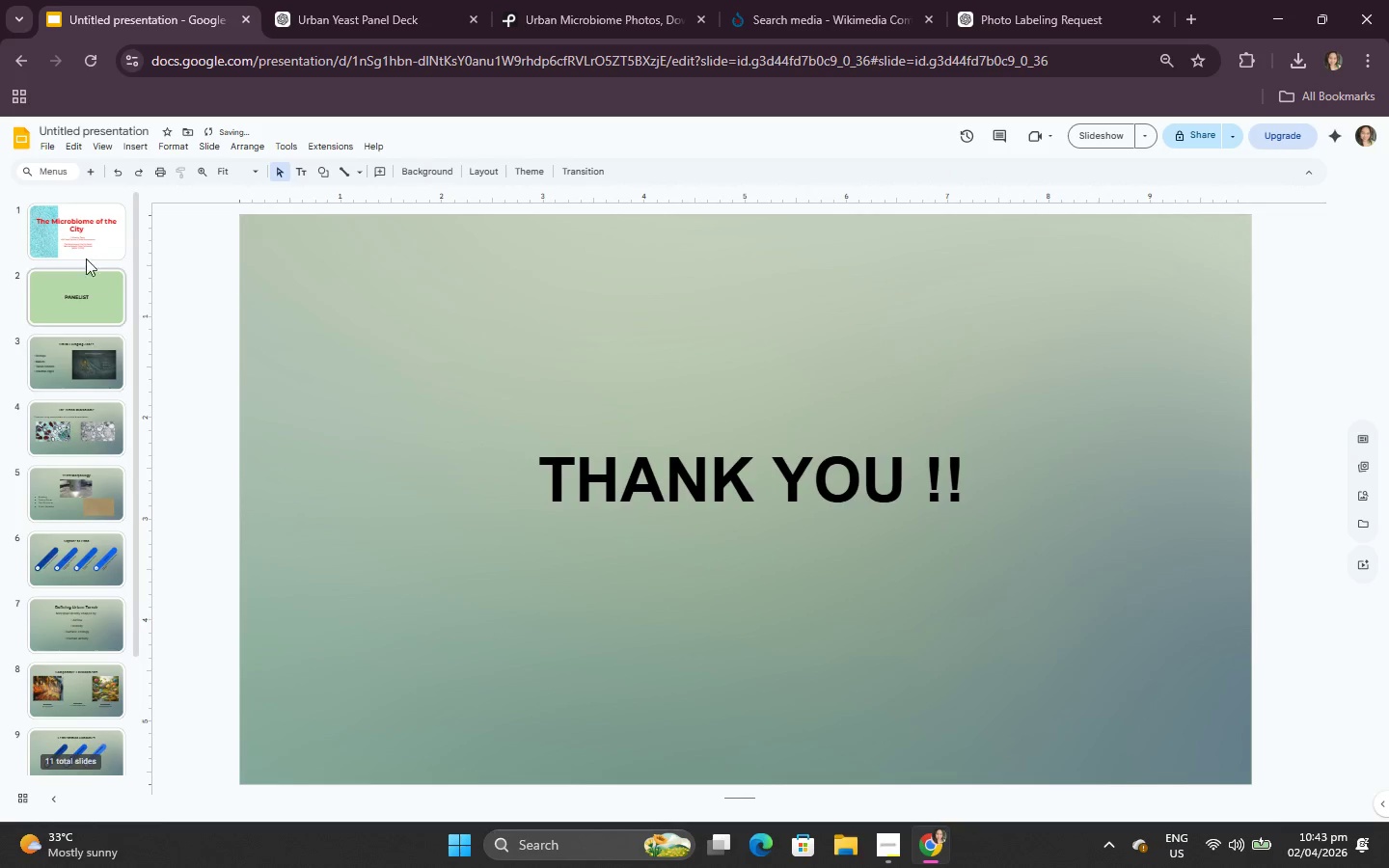 
left_click([840, 589])
 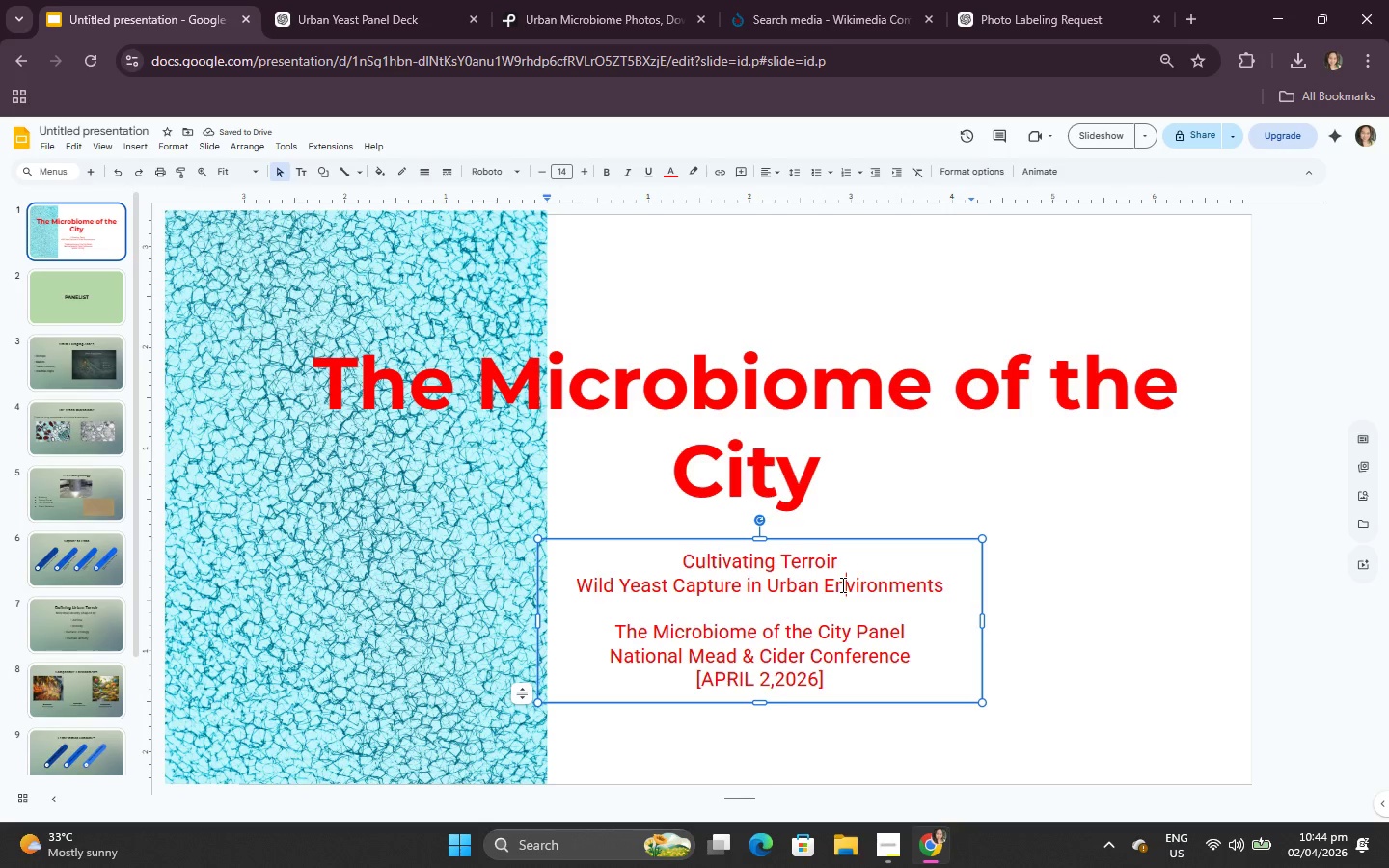 
key(Control+A)
 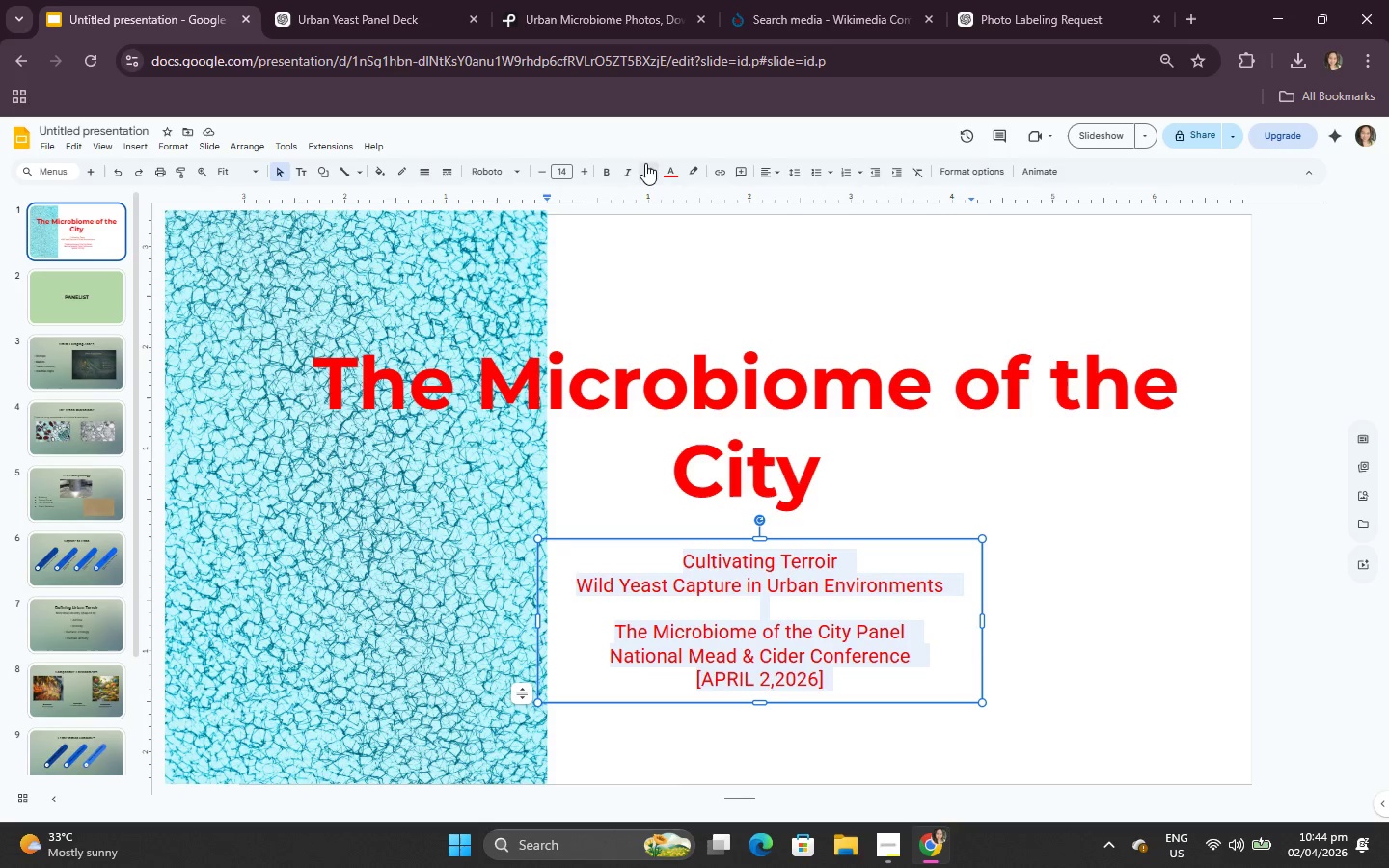 
left_click([663, 168])
 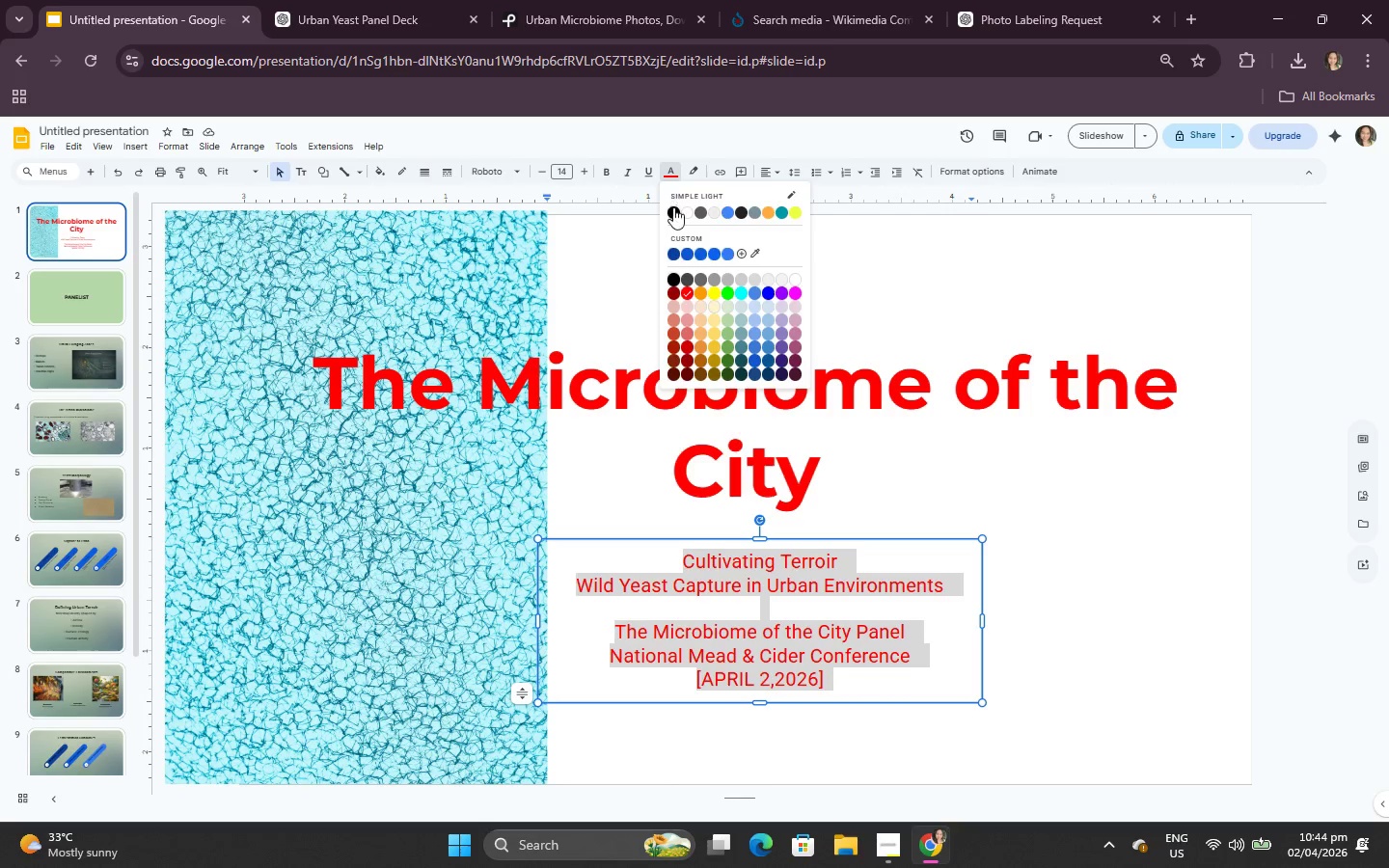 
left_click([673, 210])
 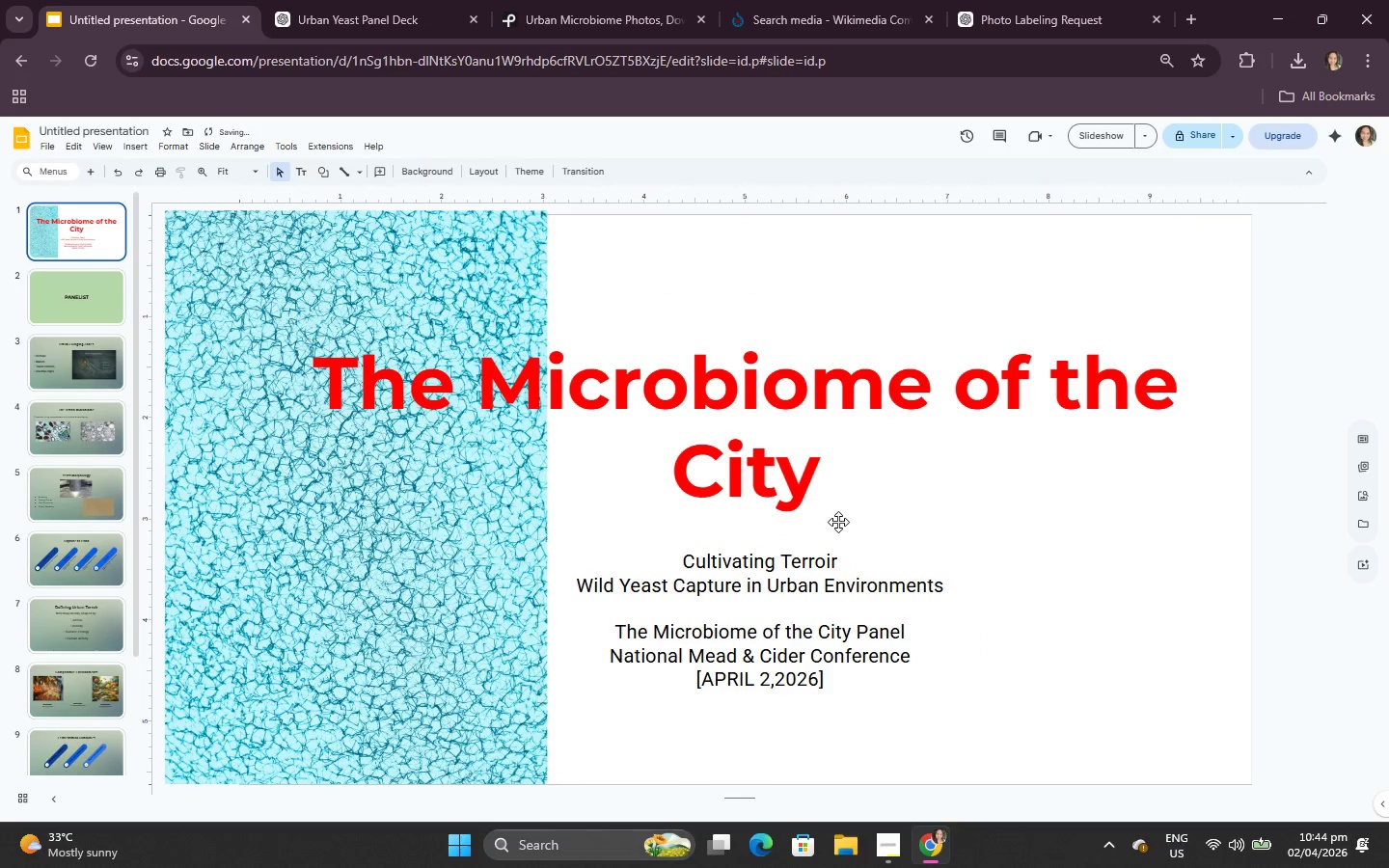 
double_click([827, 454])
 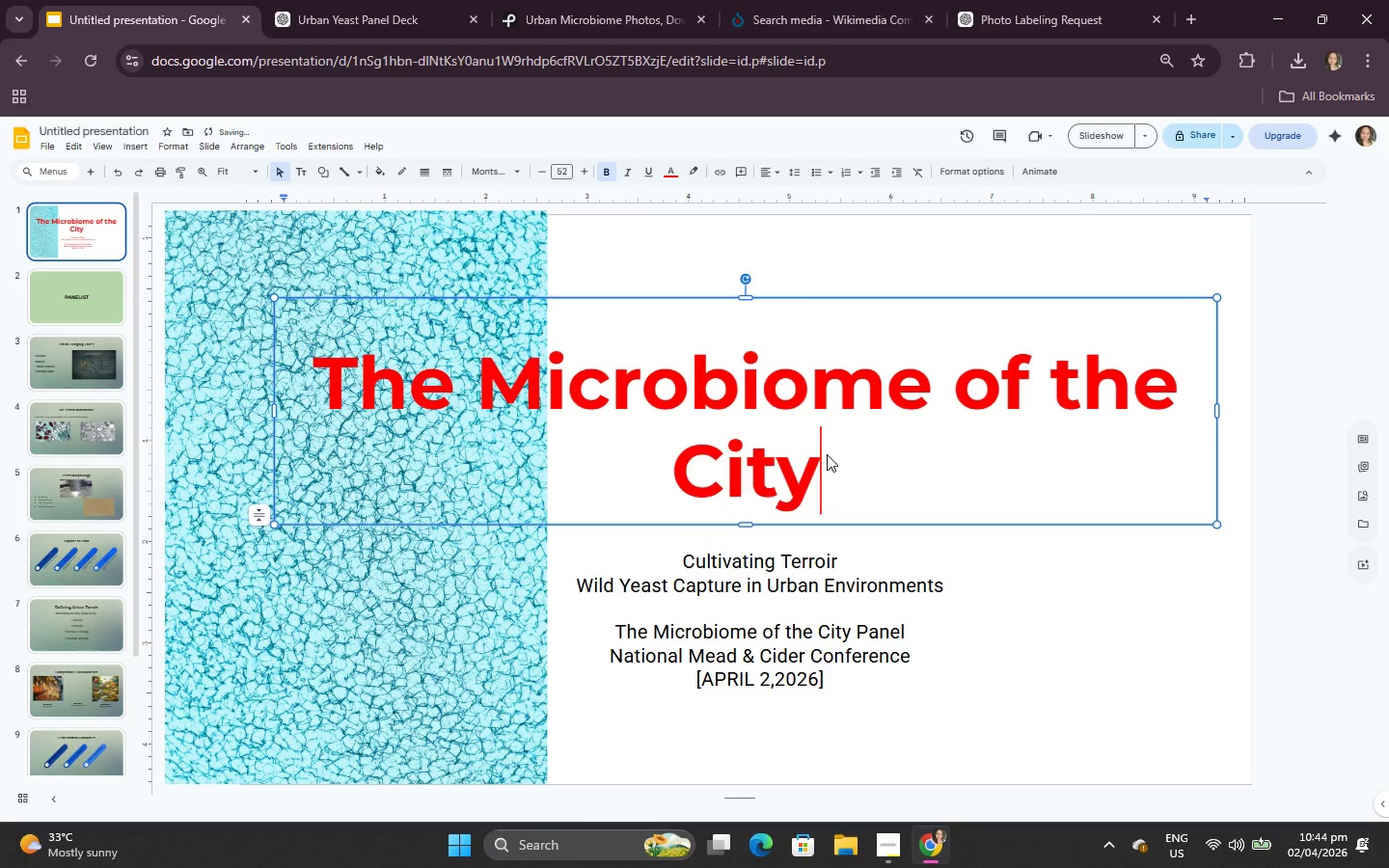 
key(Control+A)
 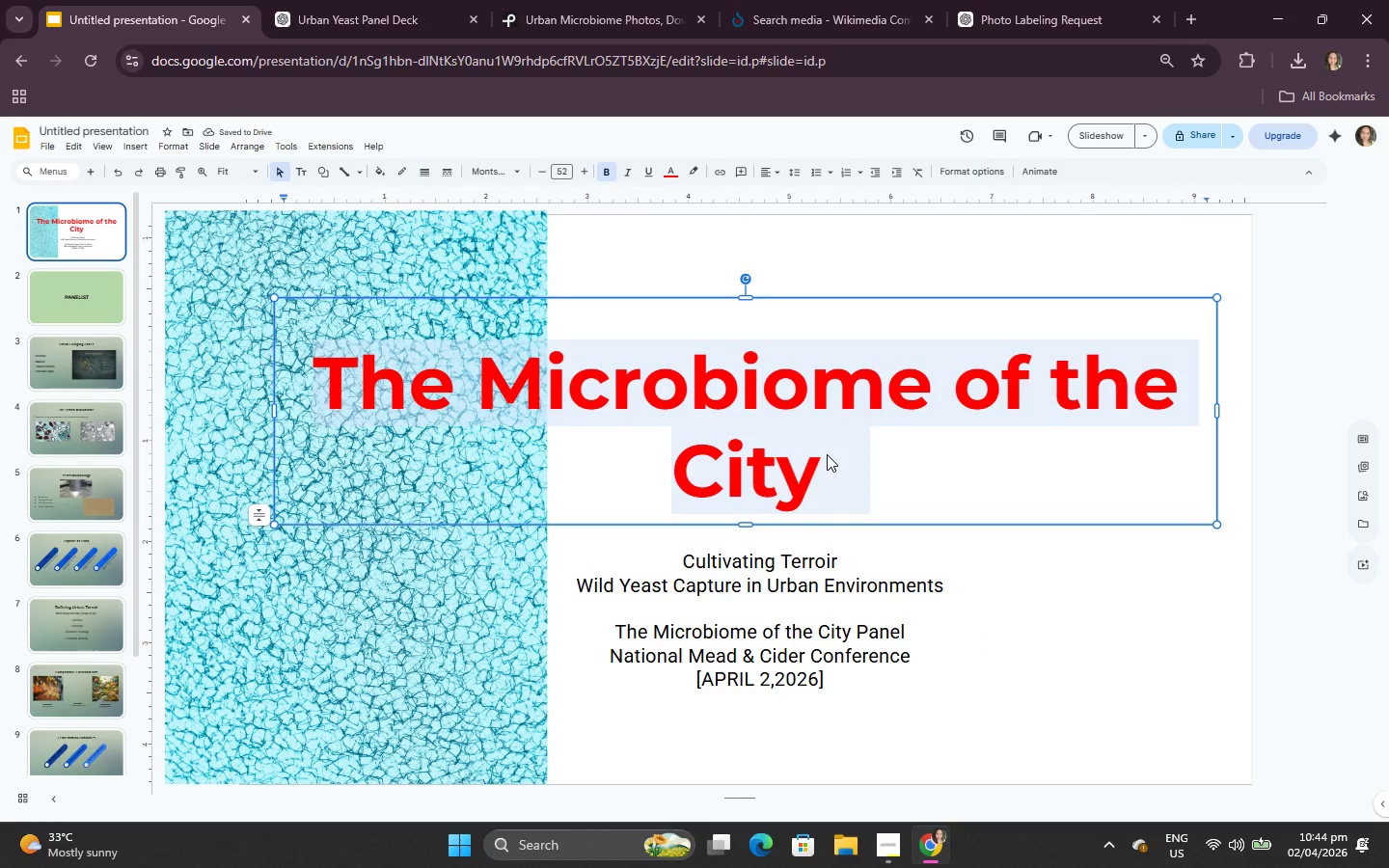 
key(Control+ControlLeft)
 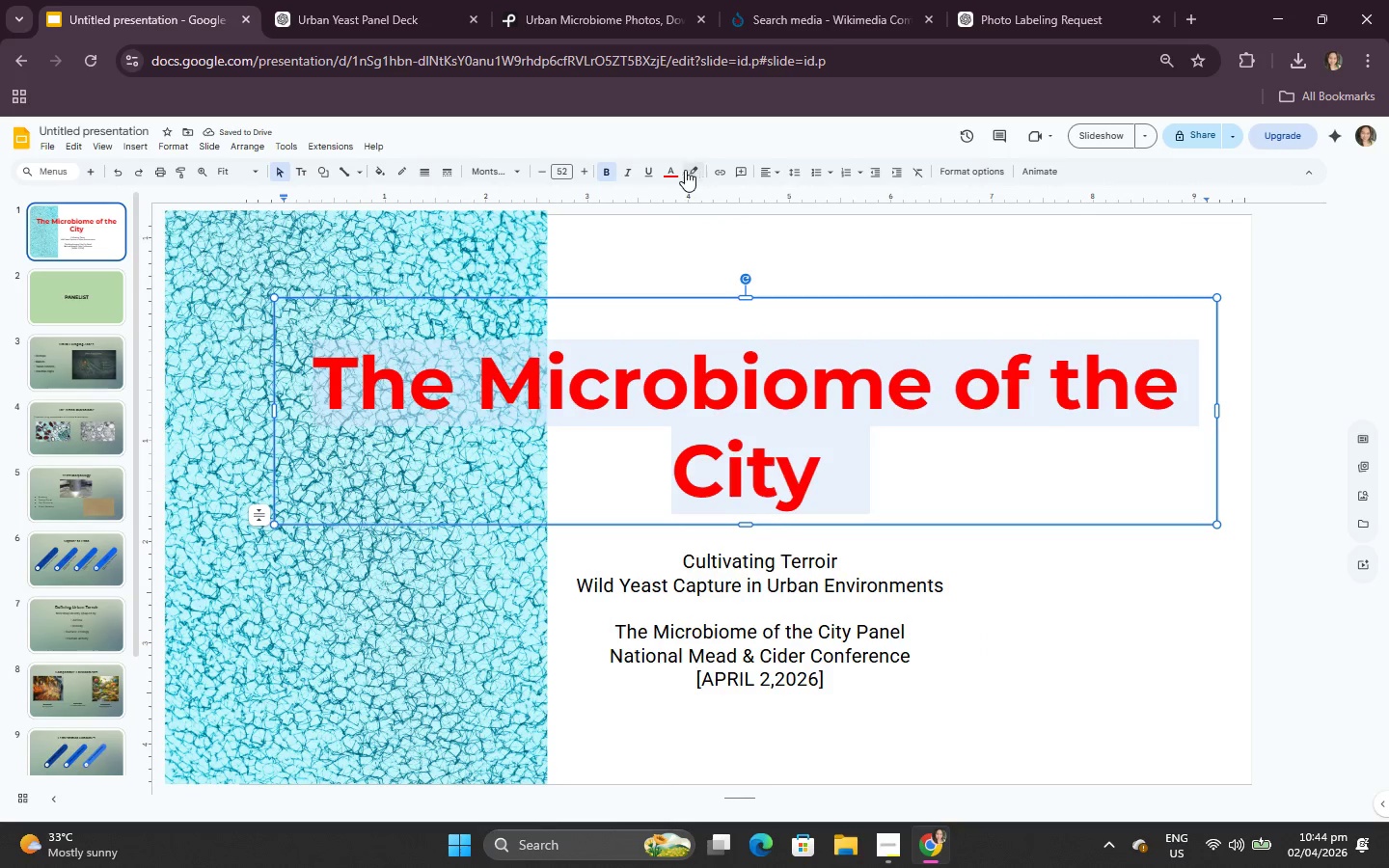 
left_click([671, 173])
 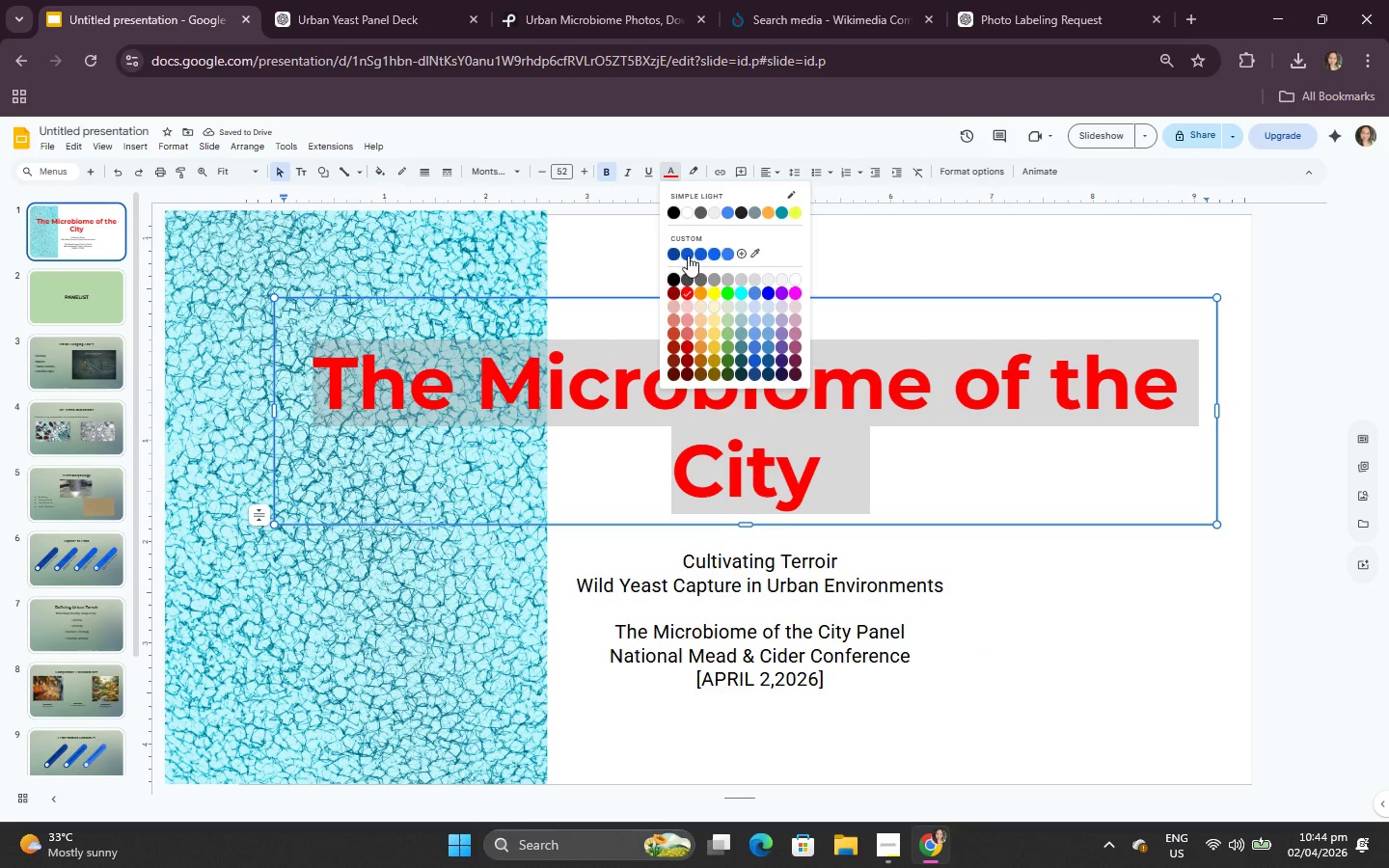 
left_click([671, 256])
 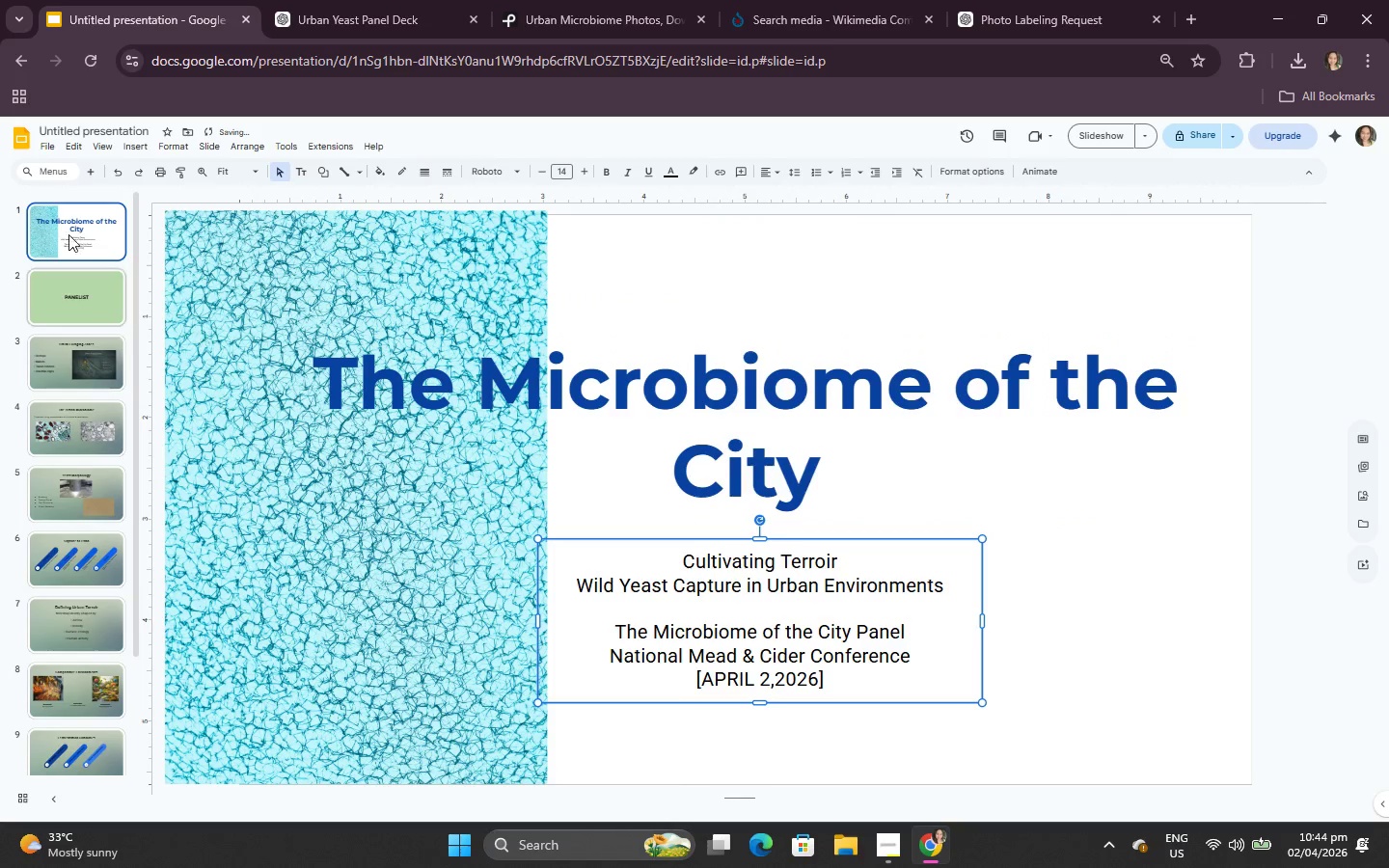 
left_click([113, 285])
 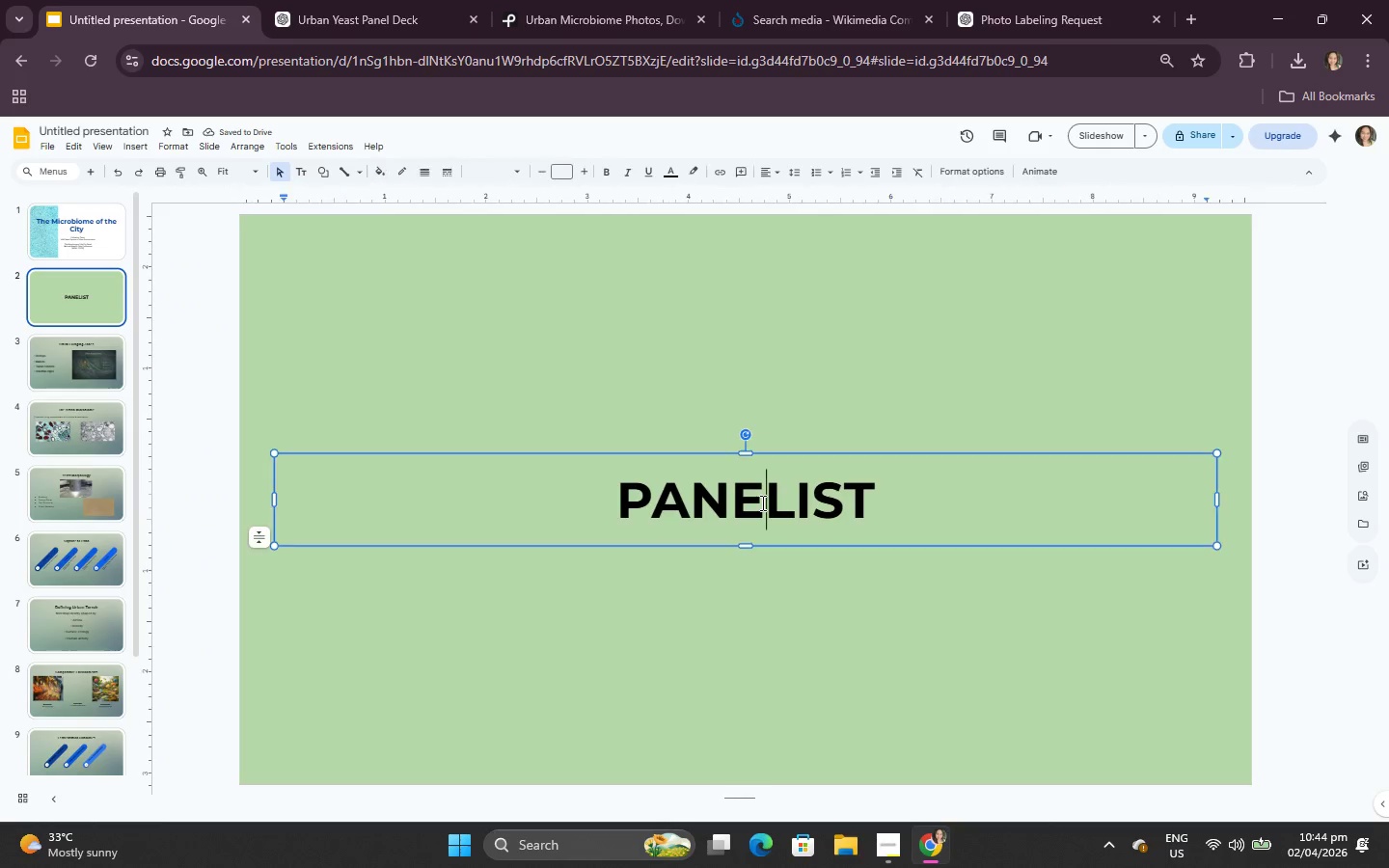 
double_click([761, 502])
 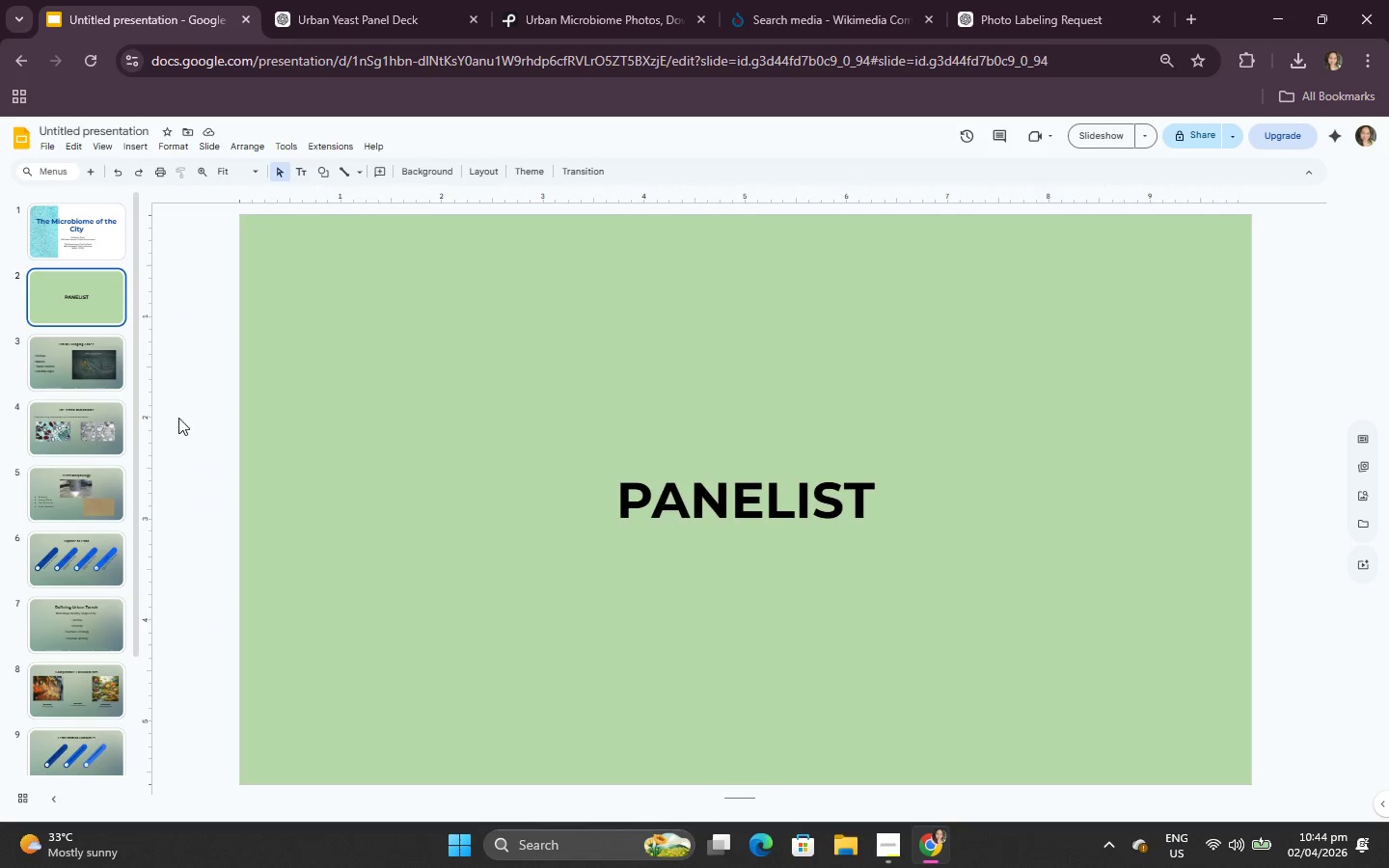 
wait(6.38)
 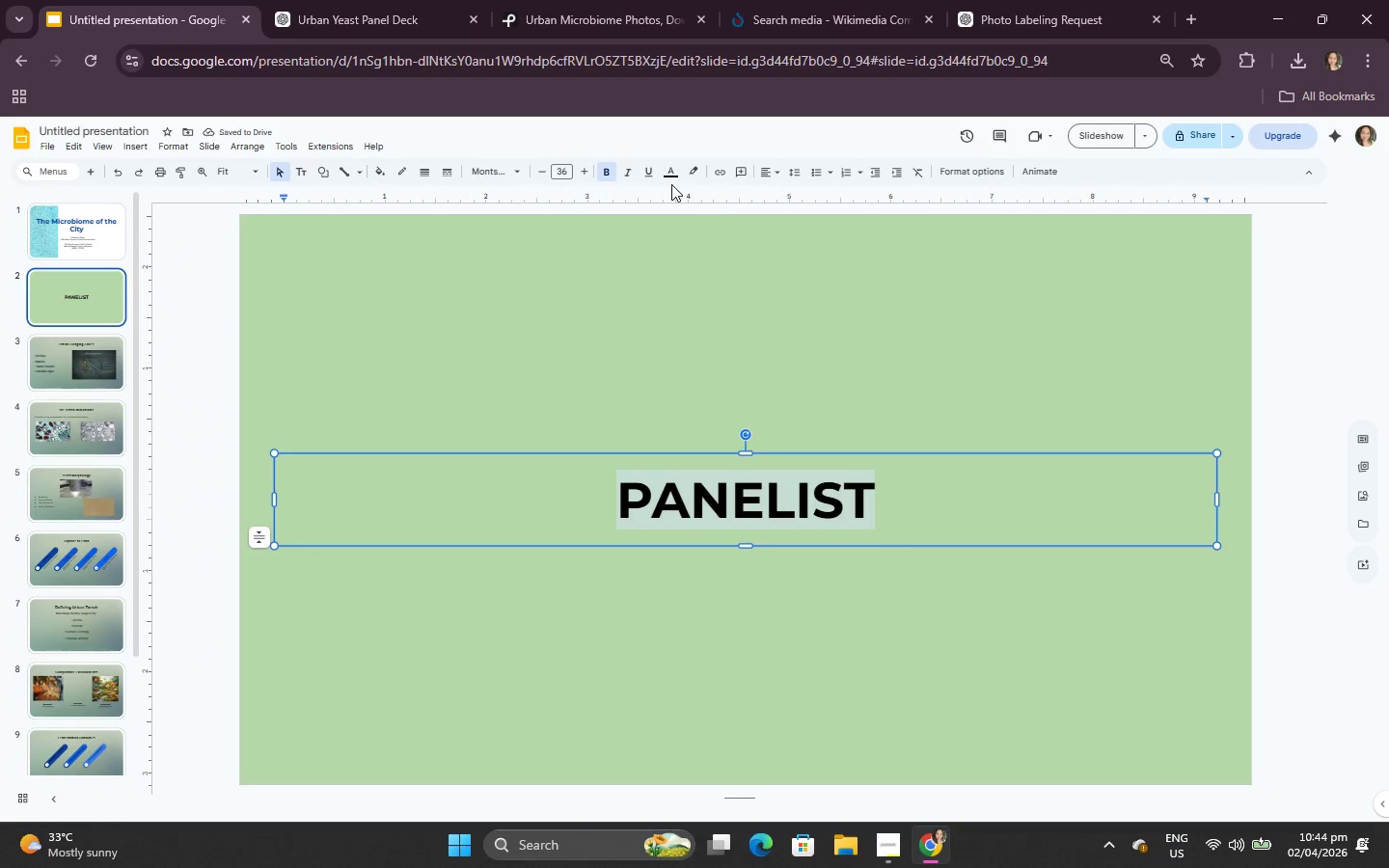 
left_click([880, 856])